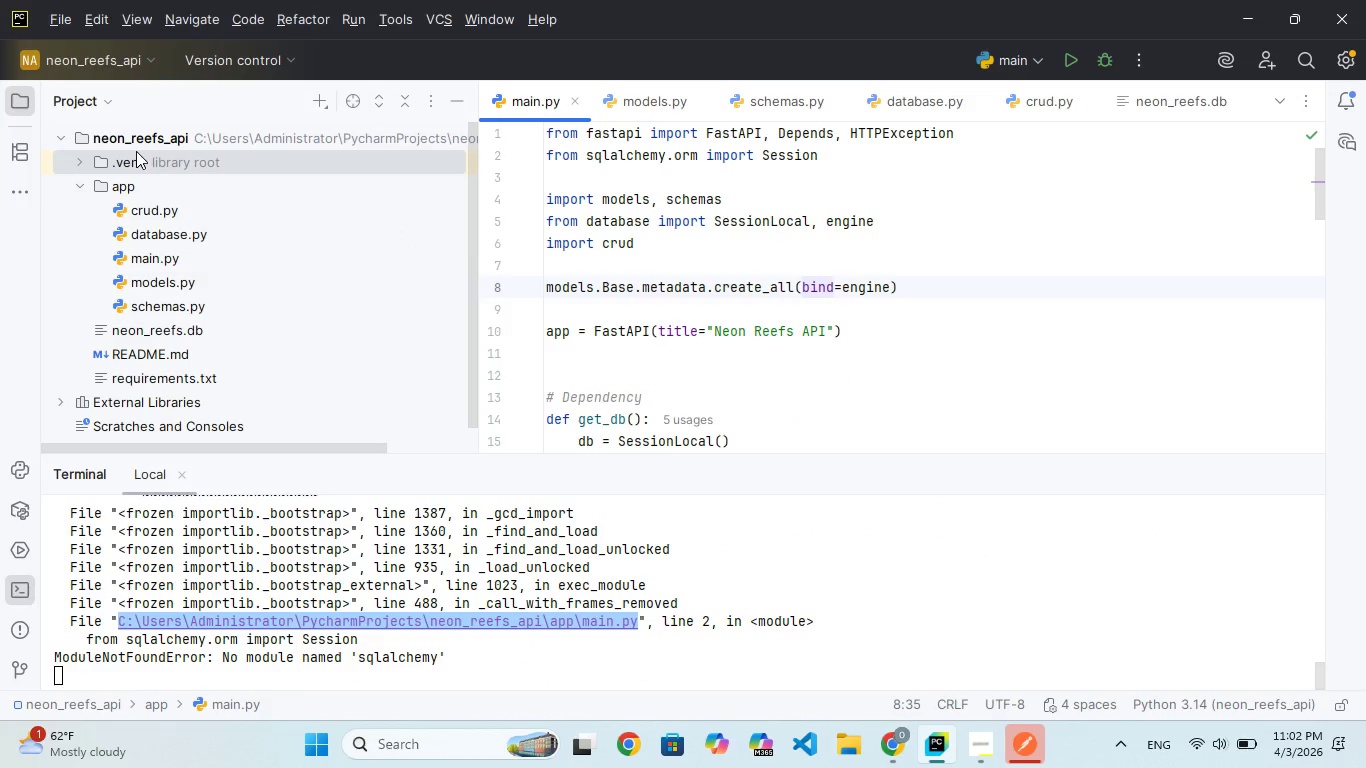 
left_click_drag(start_coordinate=[135, 156], to_coordinate=[142, 190])
 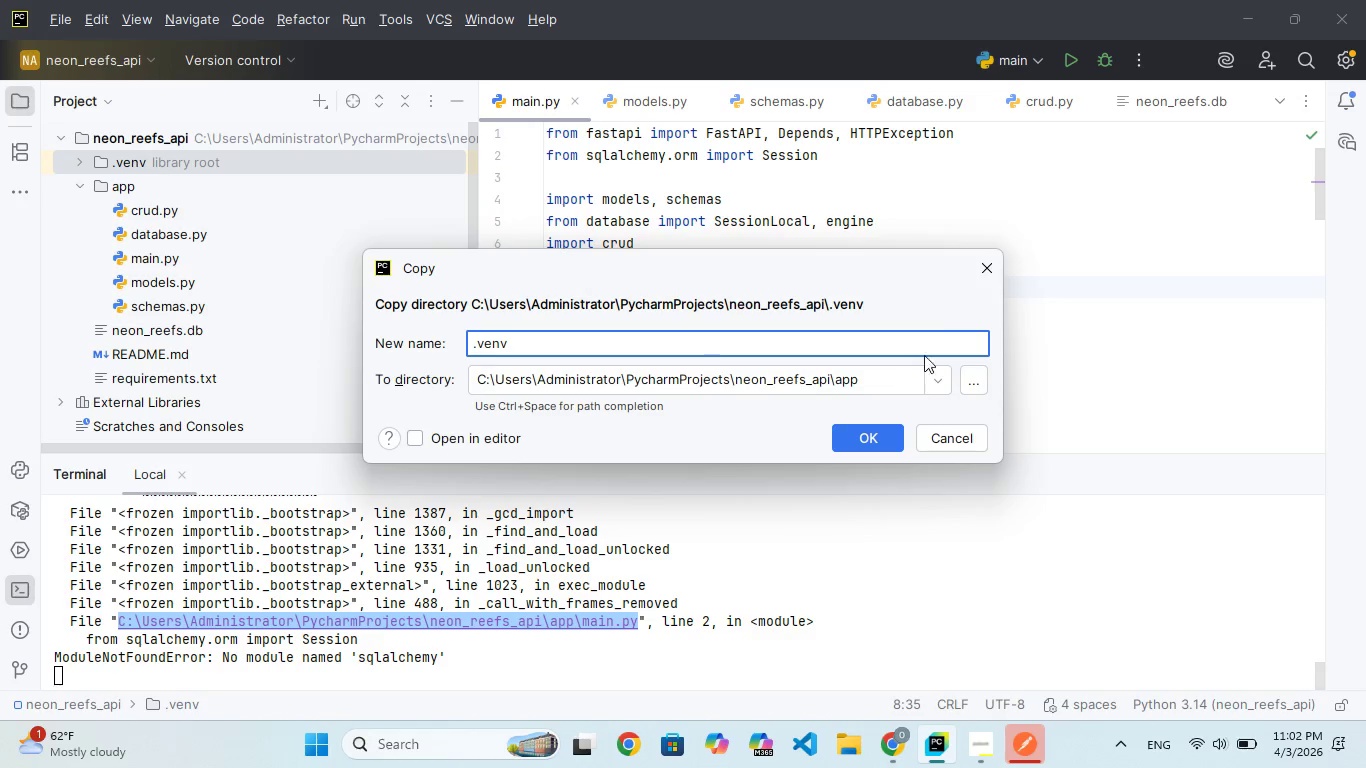 
wait(7.88)
 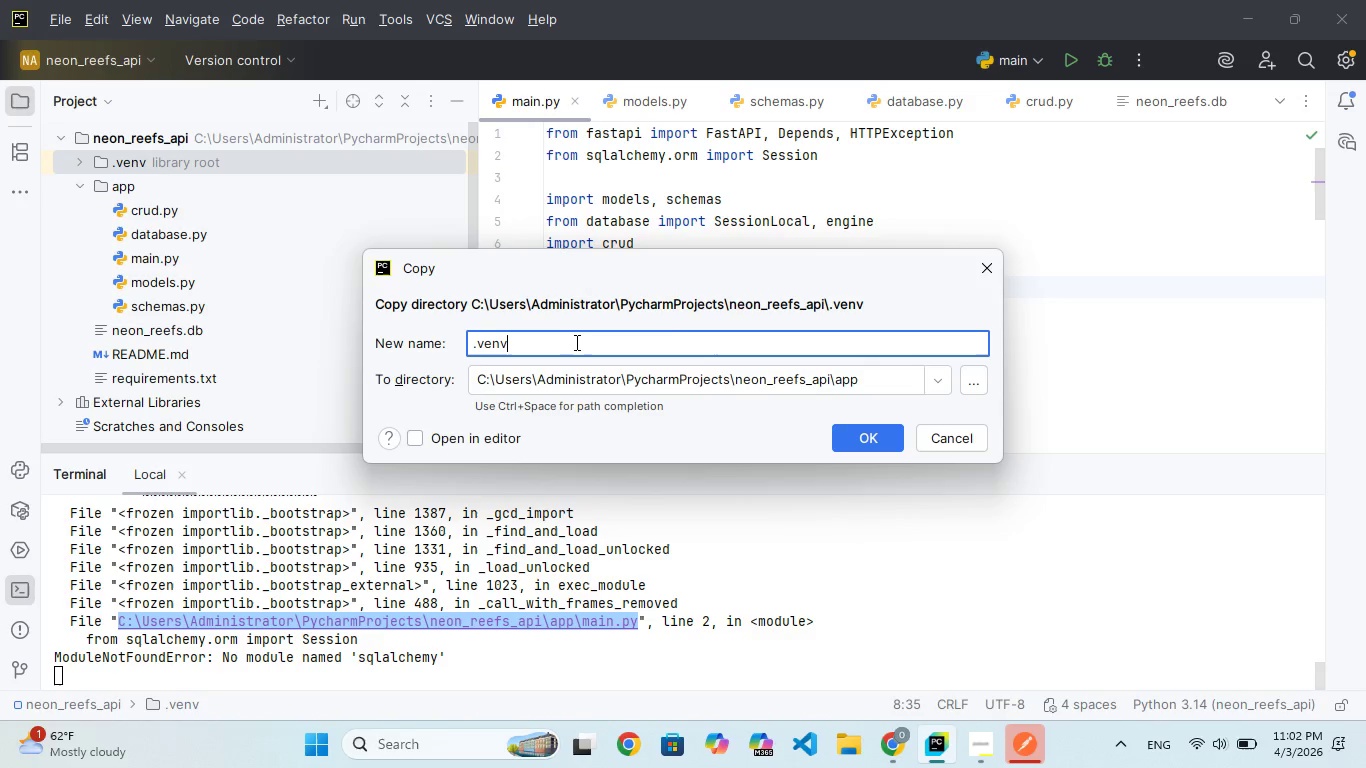 
left_click([976, 283])
 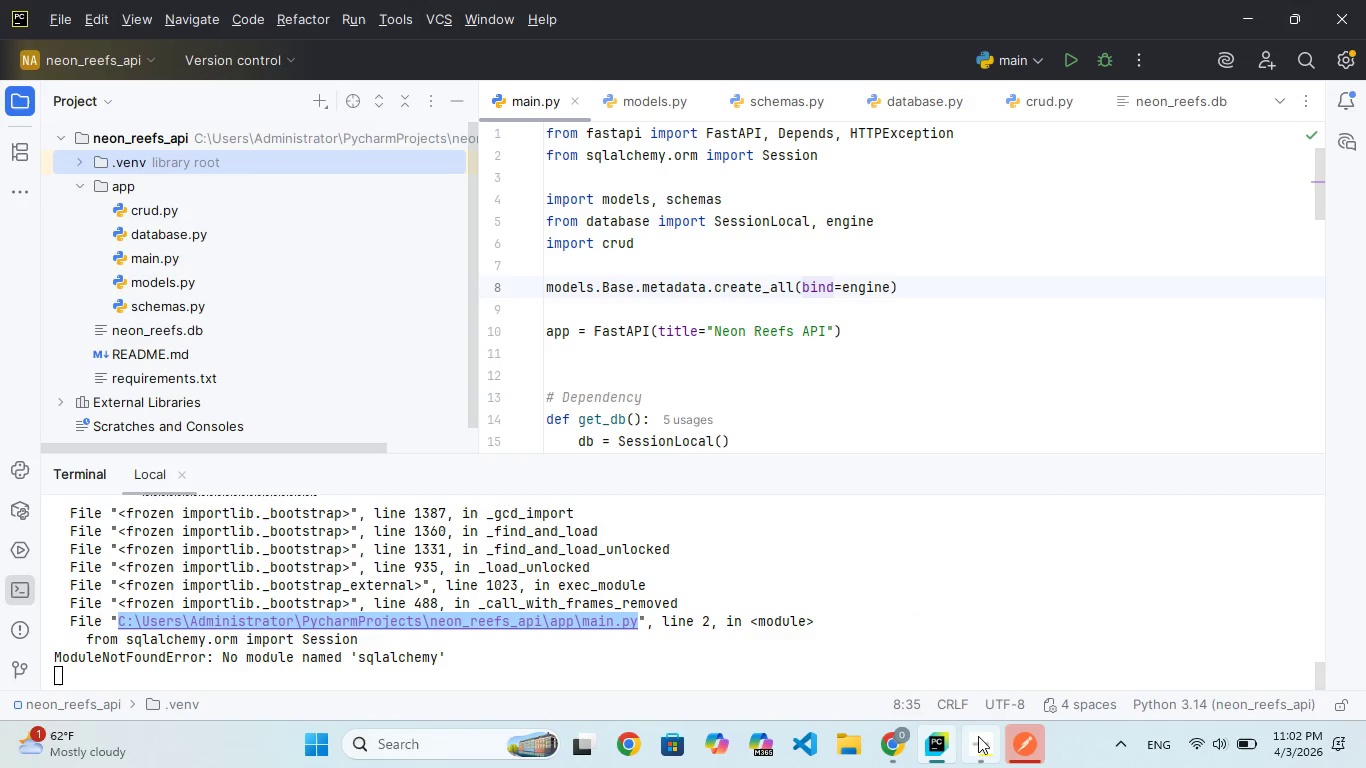 
left_click([912, 742])
 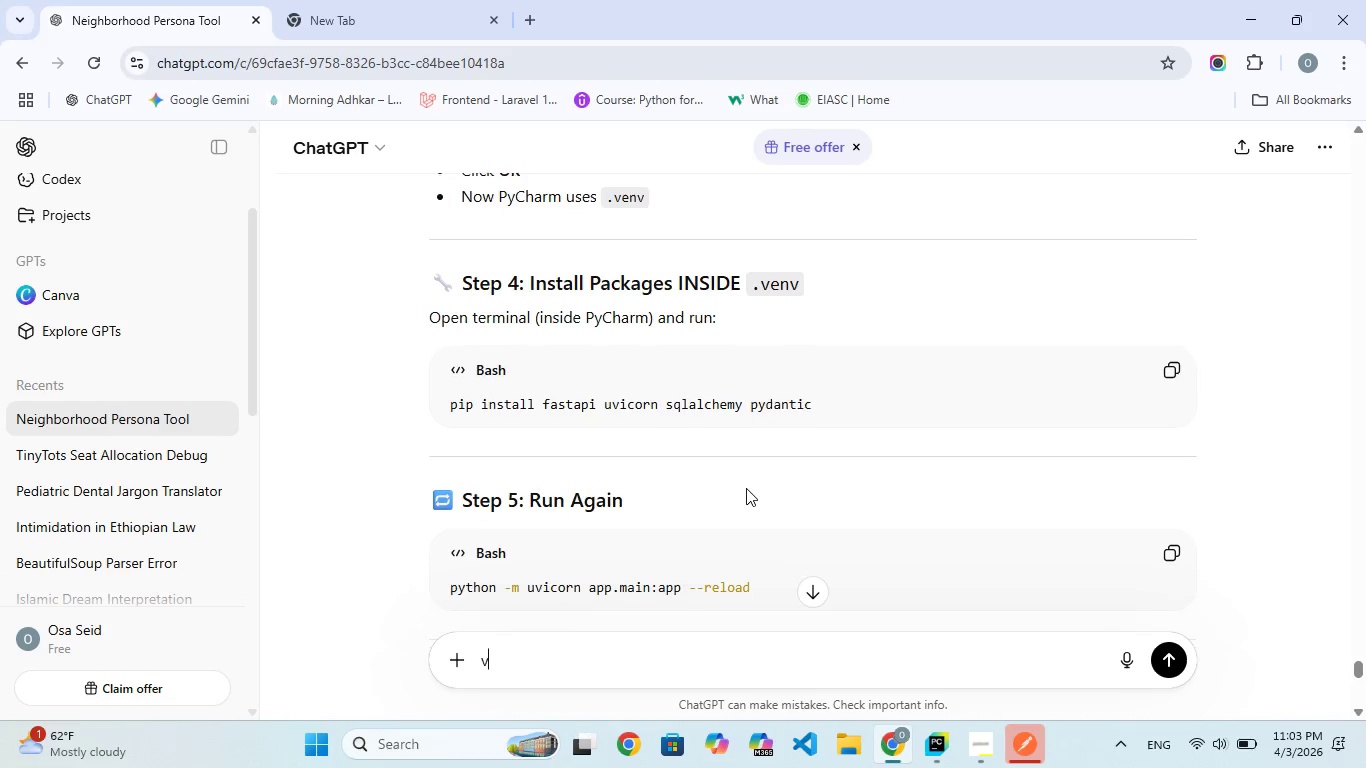 
wait(41.42)
 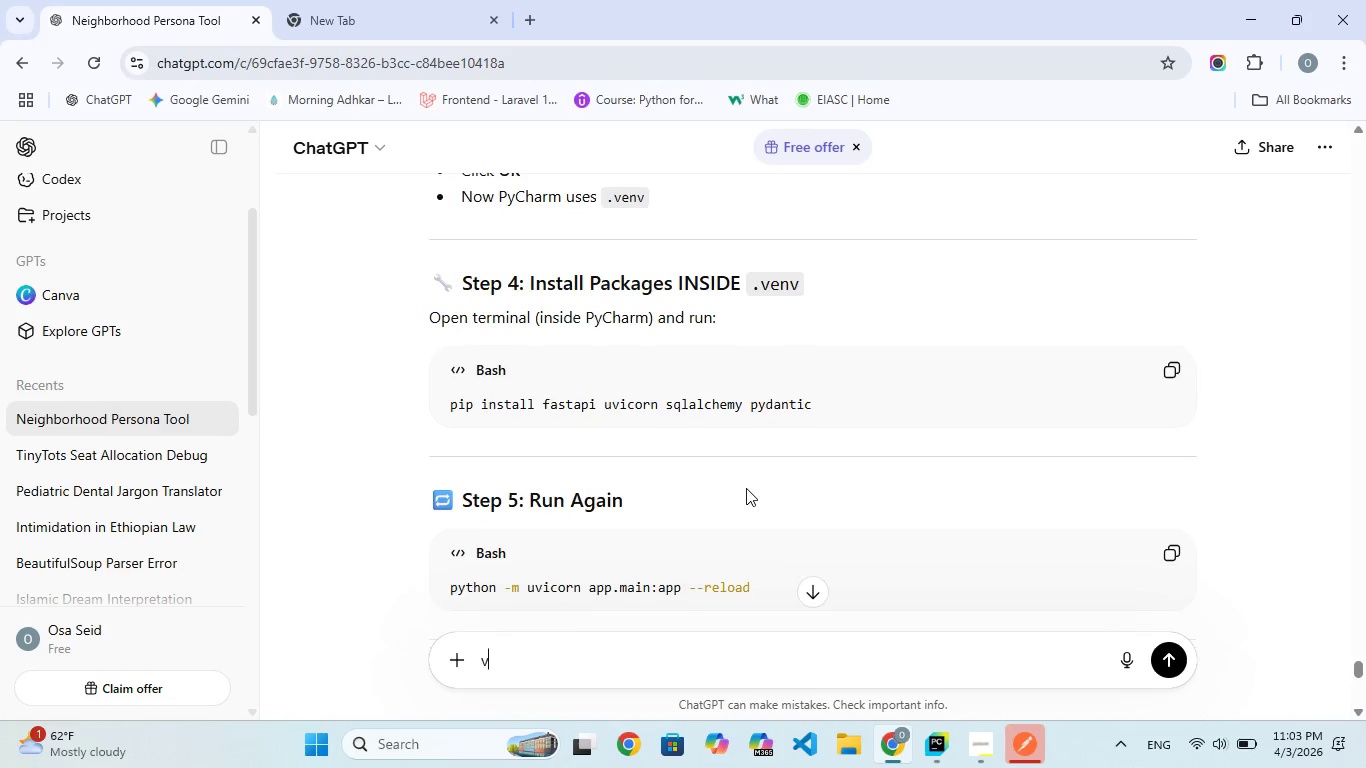 
left_click([938, 758])
 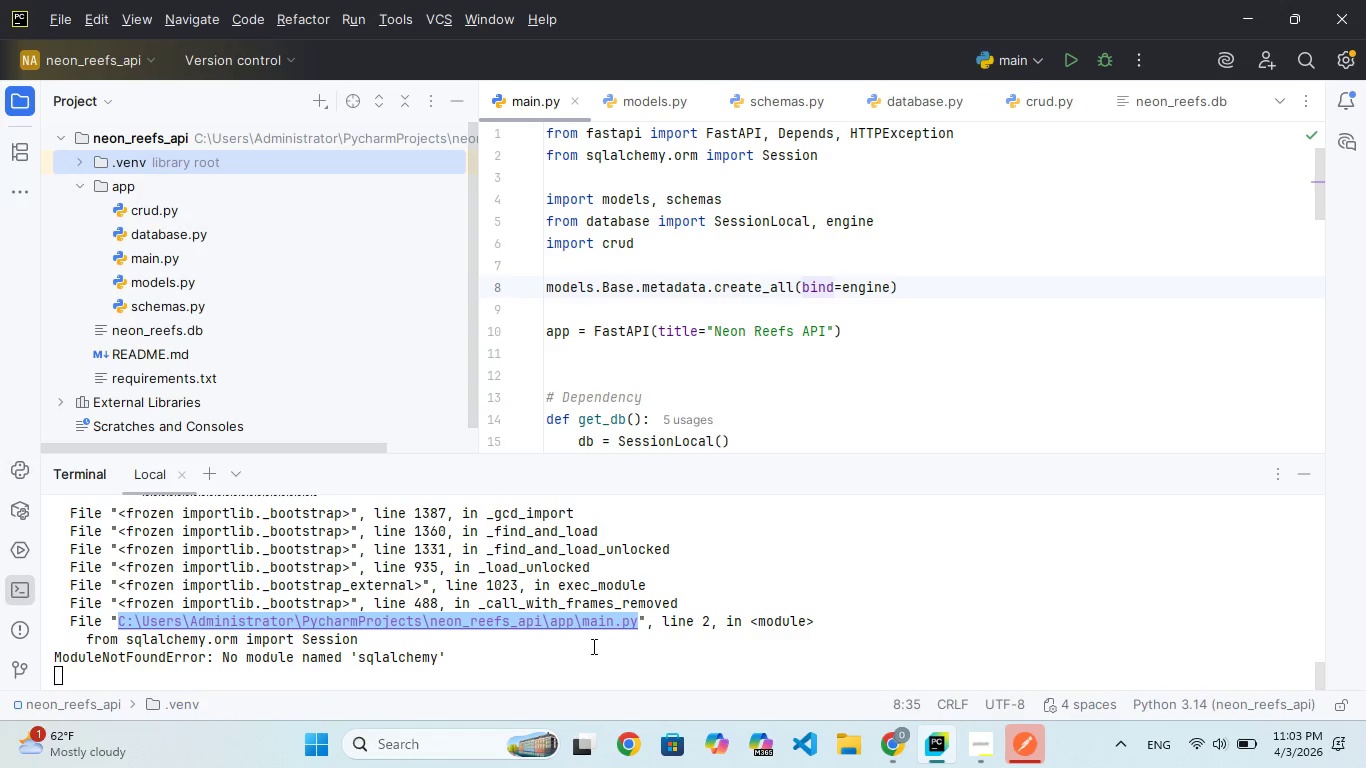 
left_click([588, 646])
 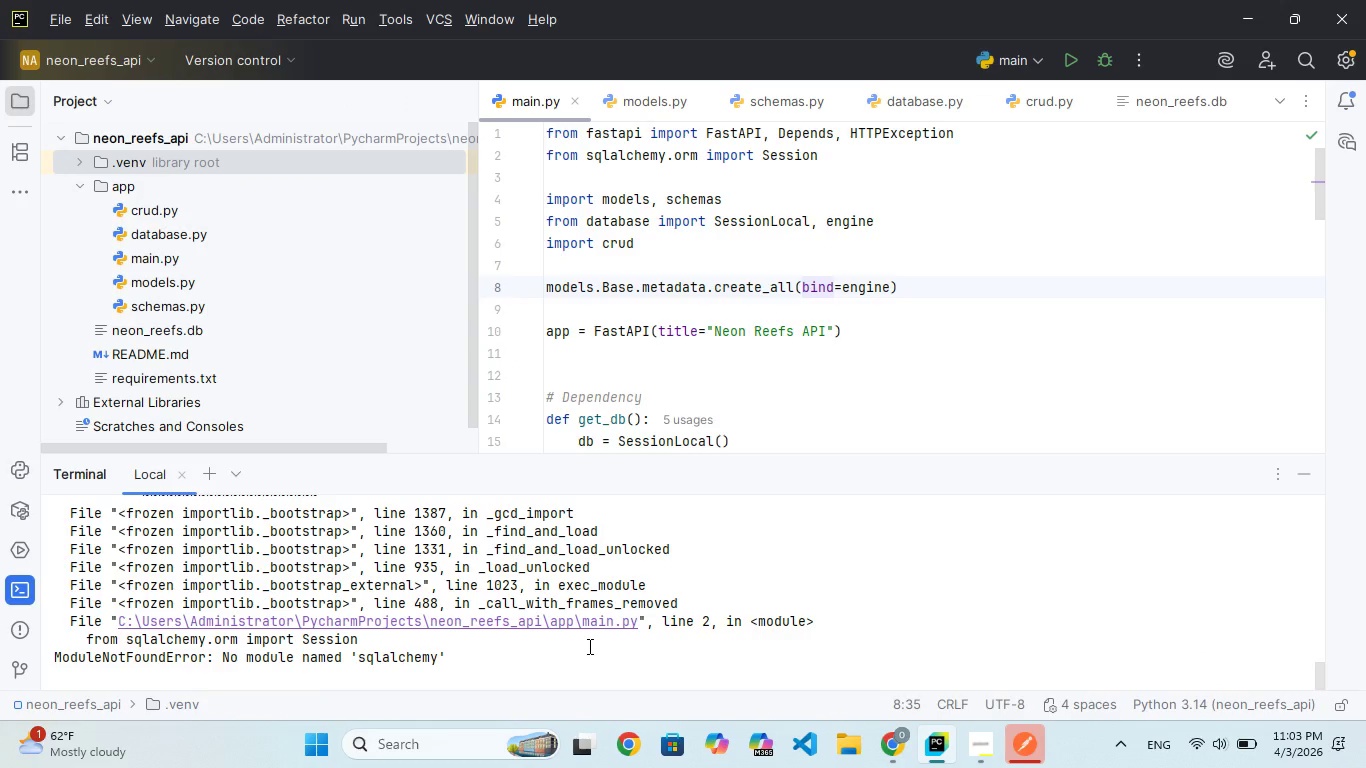 
key(Control+C)
 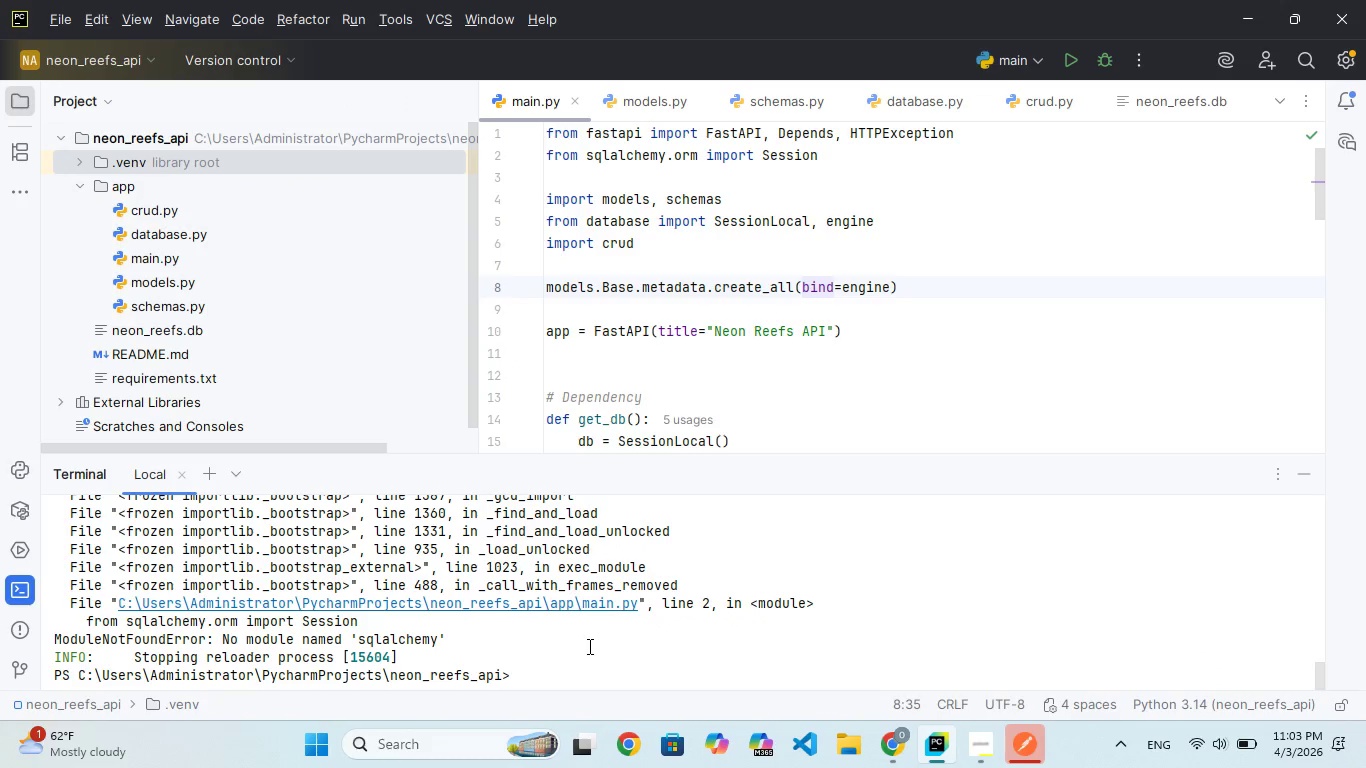 
key(ArrowUp)
 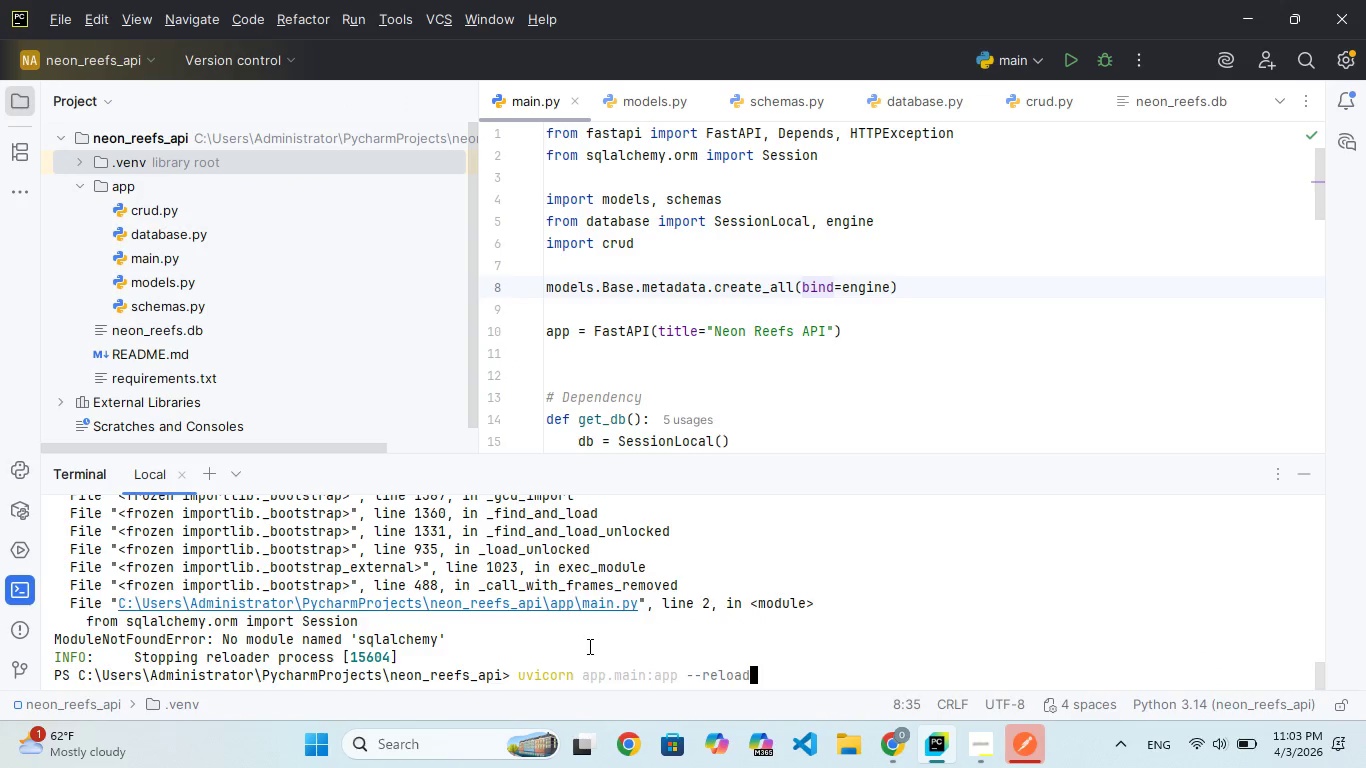 
key(Enter)
 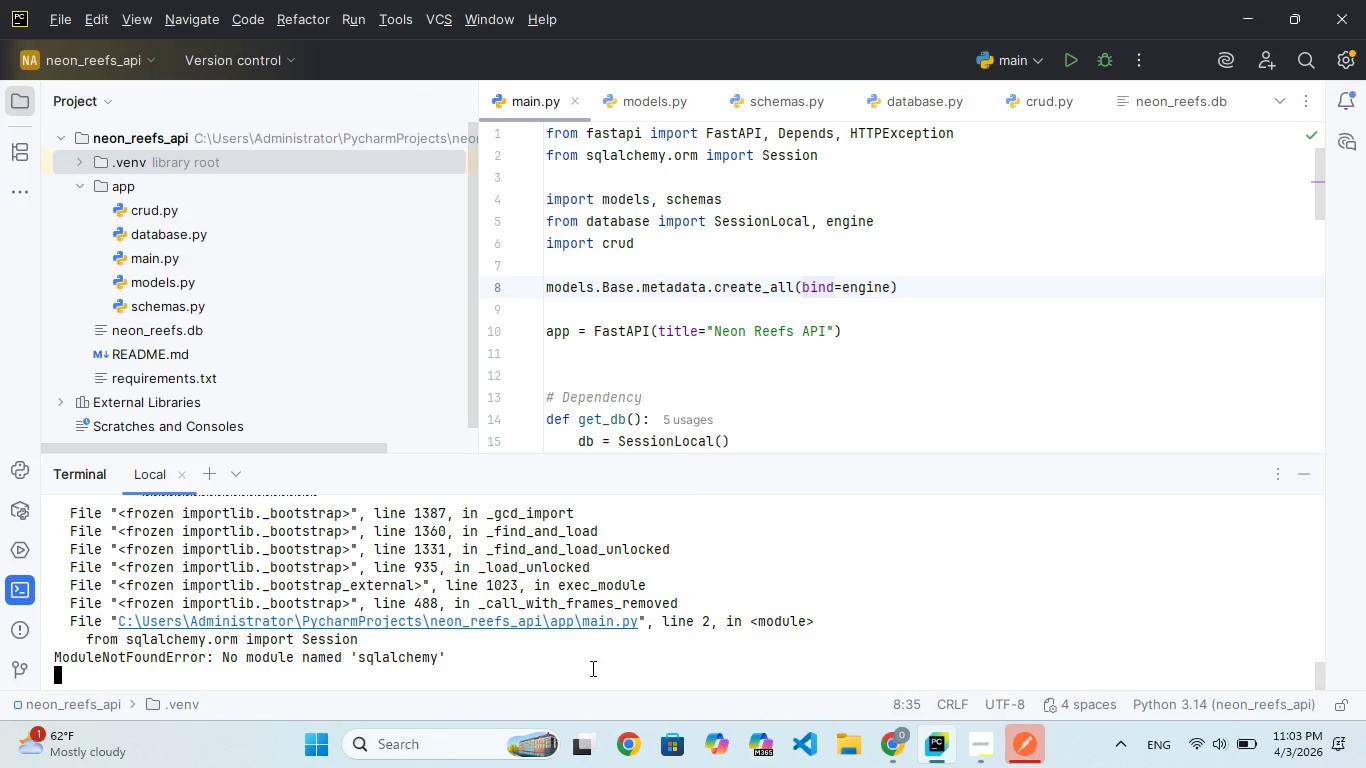 
wait(7.97)
 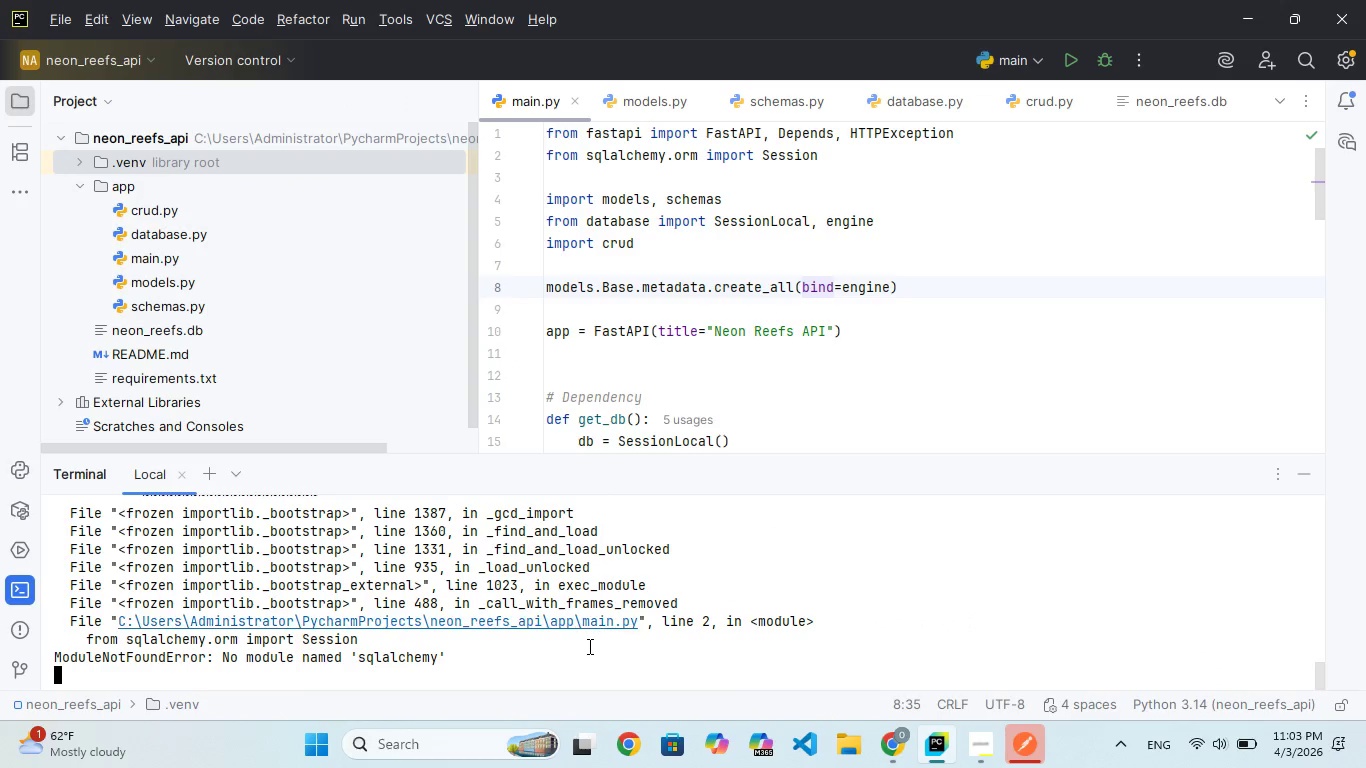 
key(ArrowDown)
 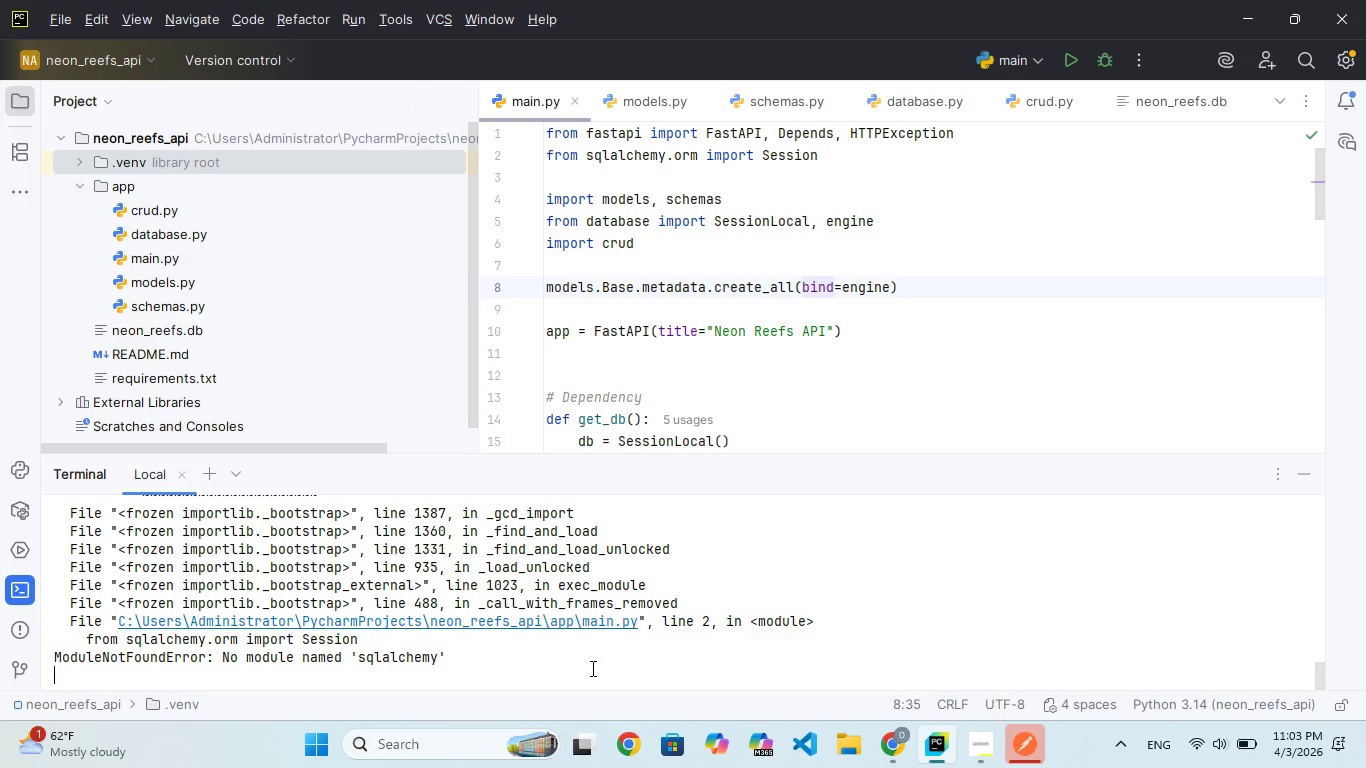 
key(Control+C)
 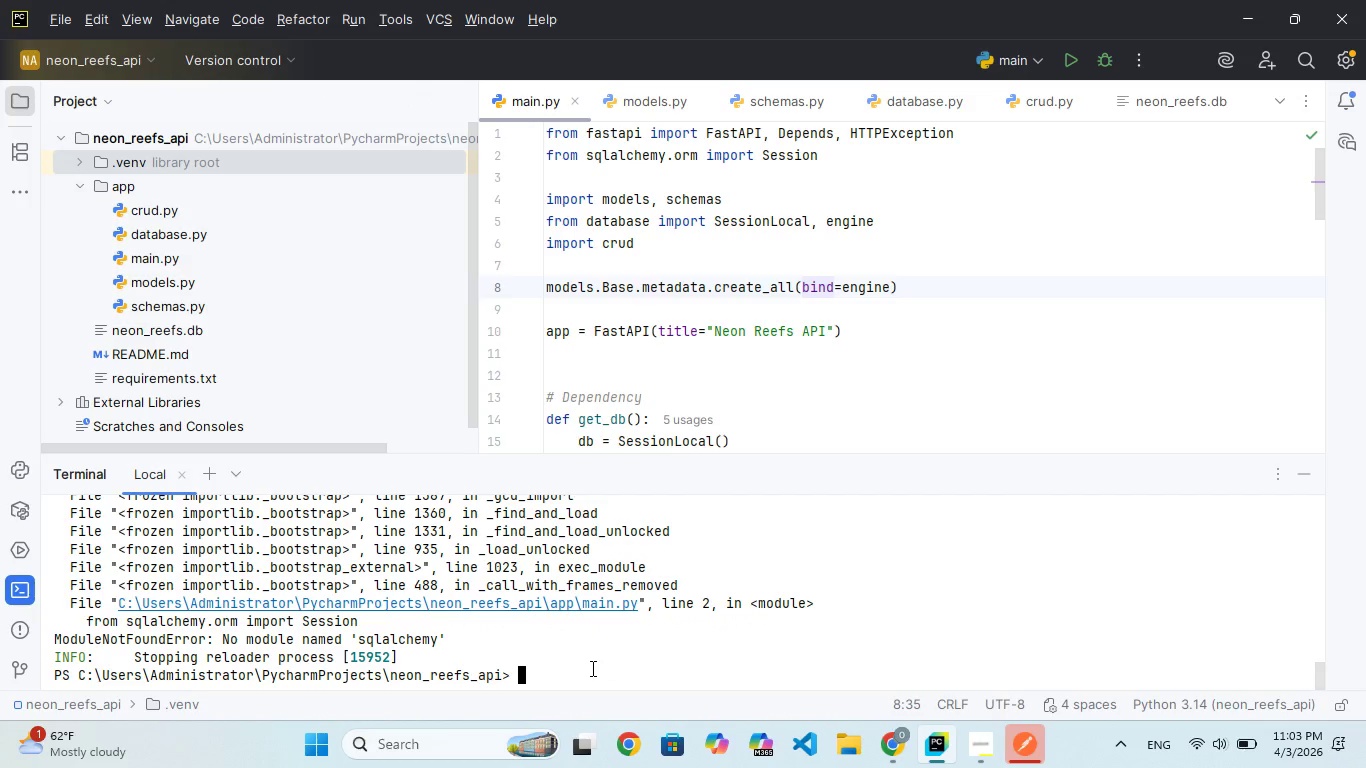 
key(ArrowUp)
 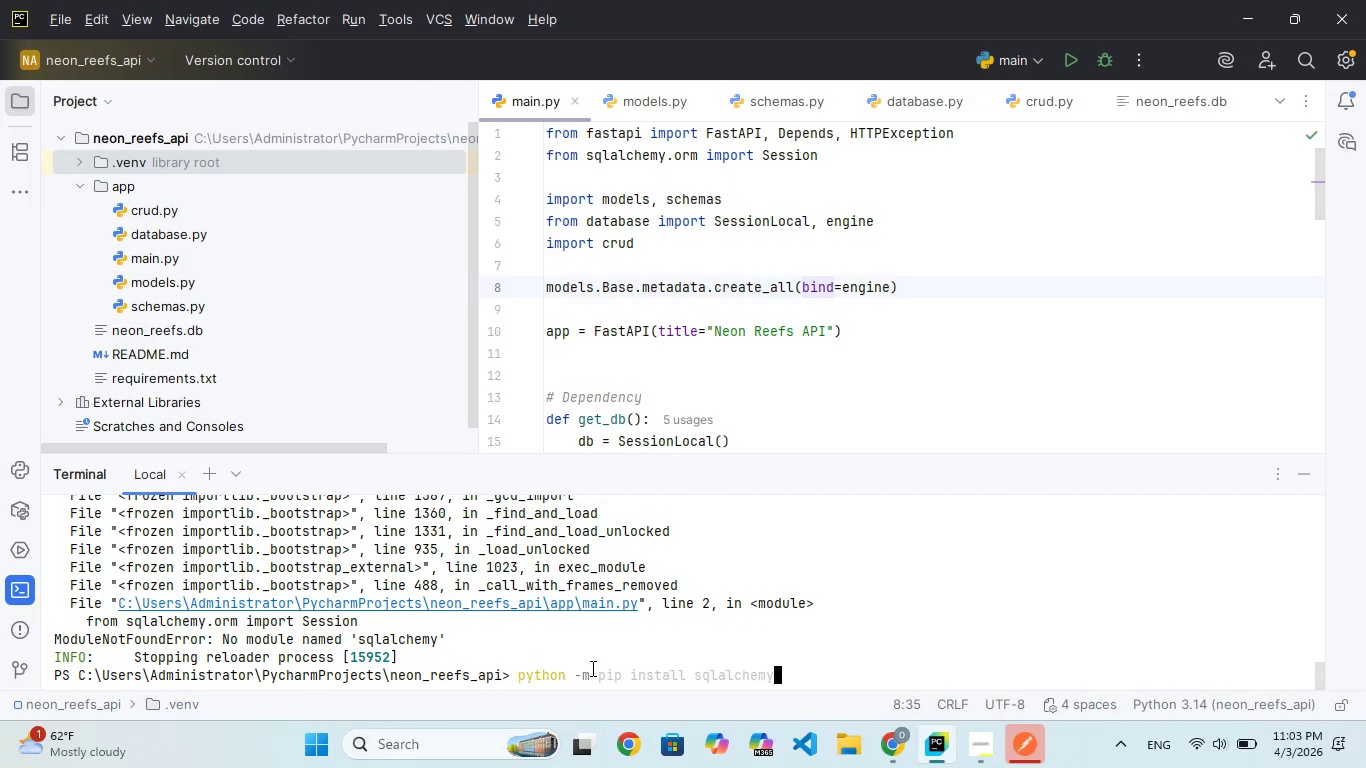 
key(ArrowUp)
 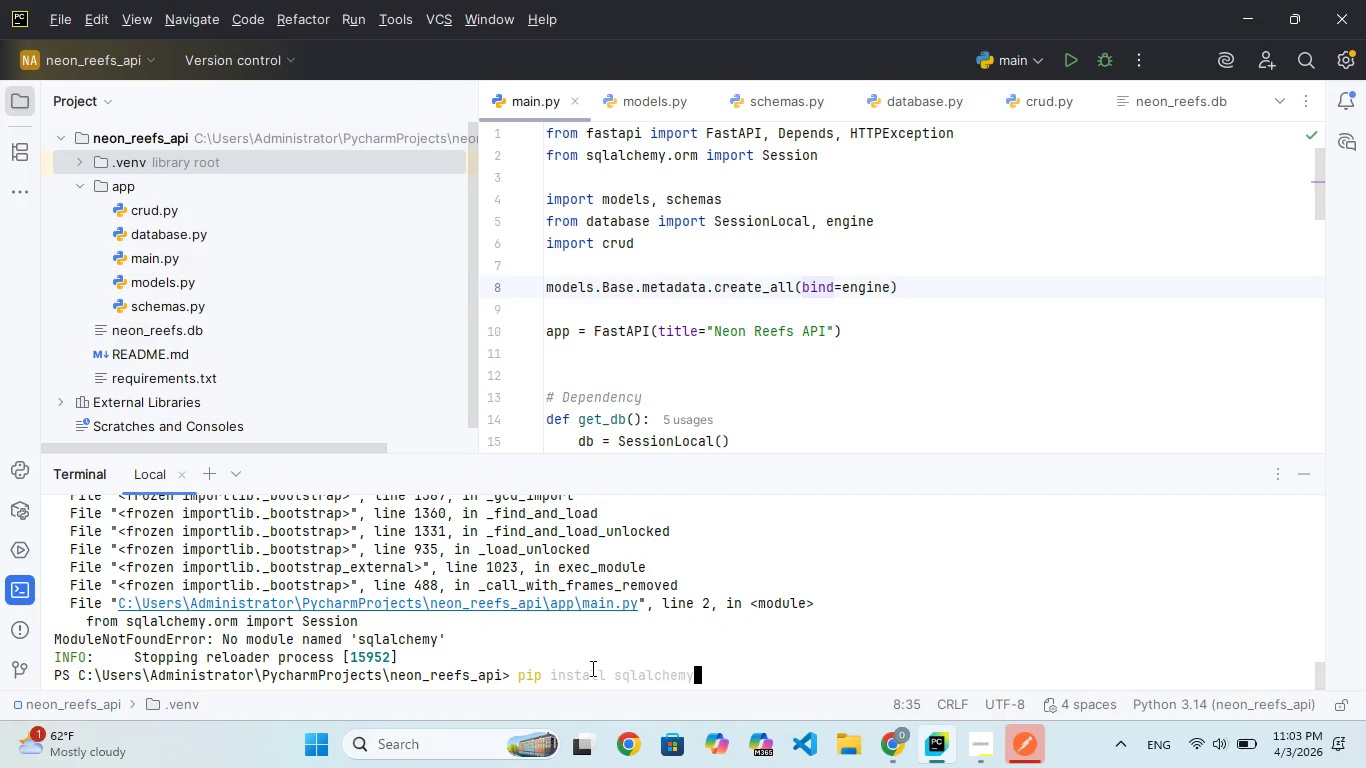 
key(ArrowUp)
 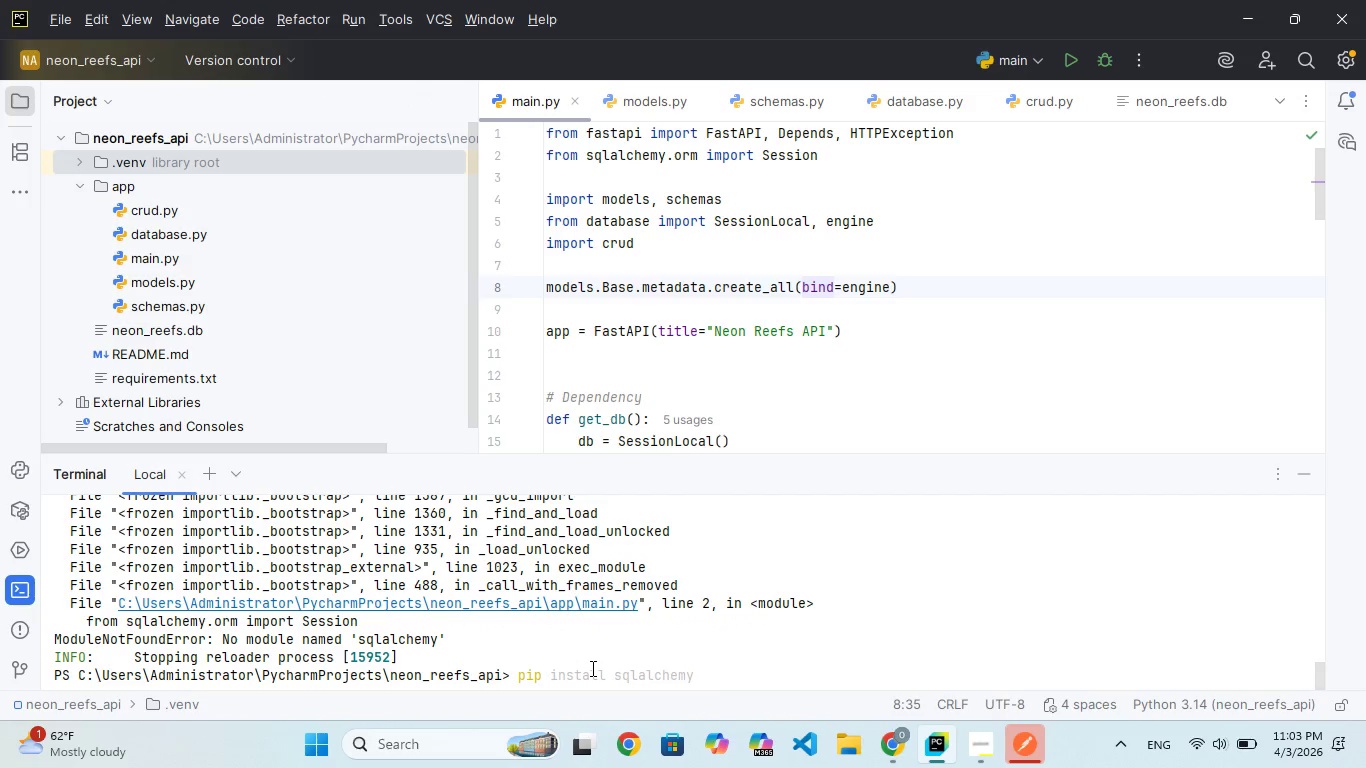 
hold_key(key=Enter, duration=0.44)
 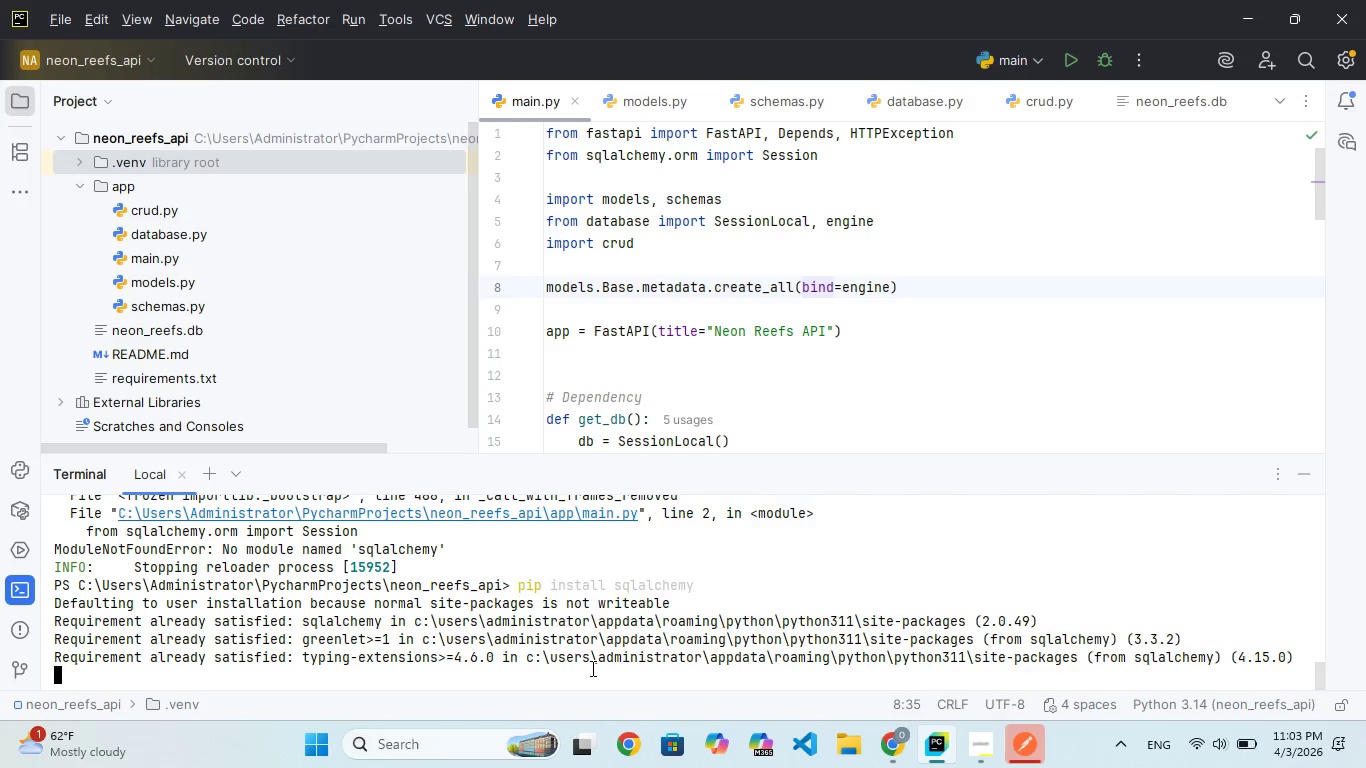 
key(ArrowUp)
 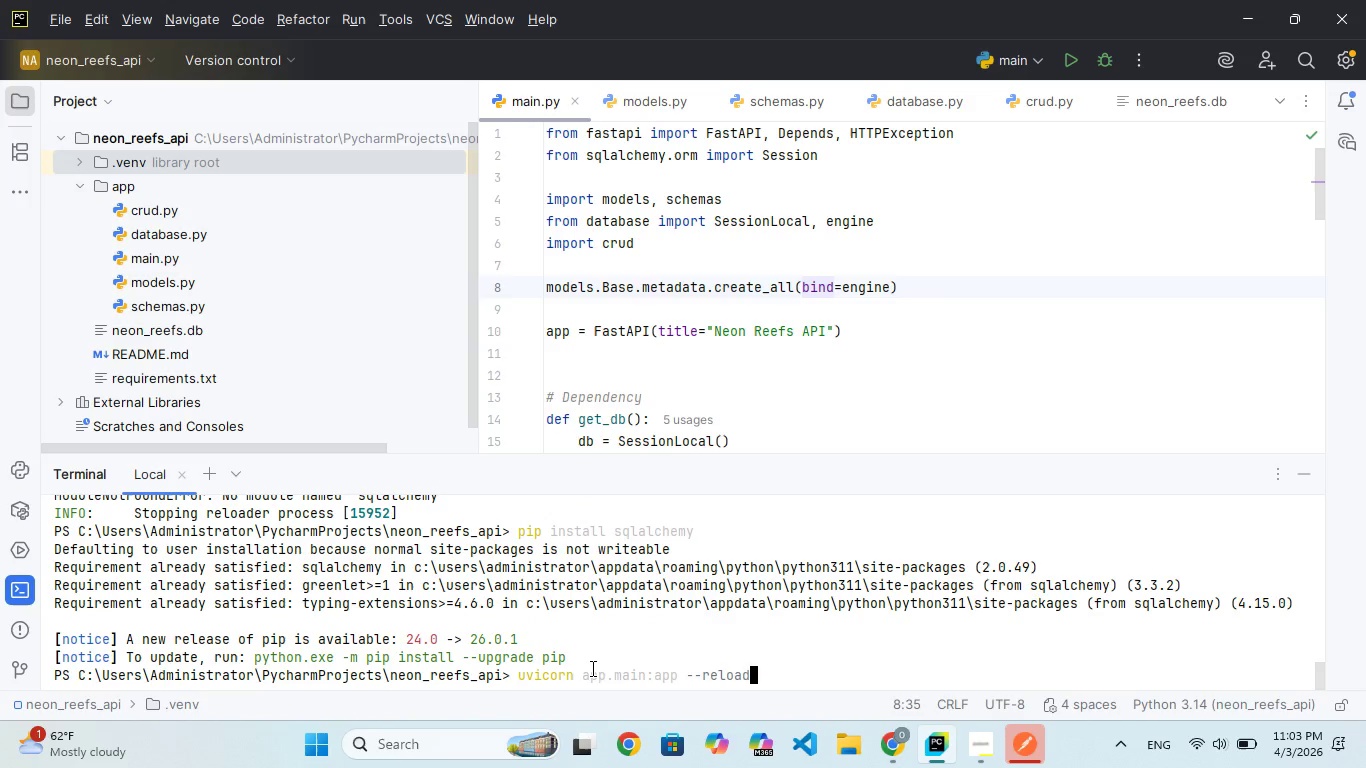 
key(ArrowUp)
 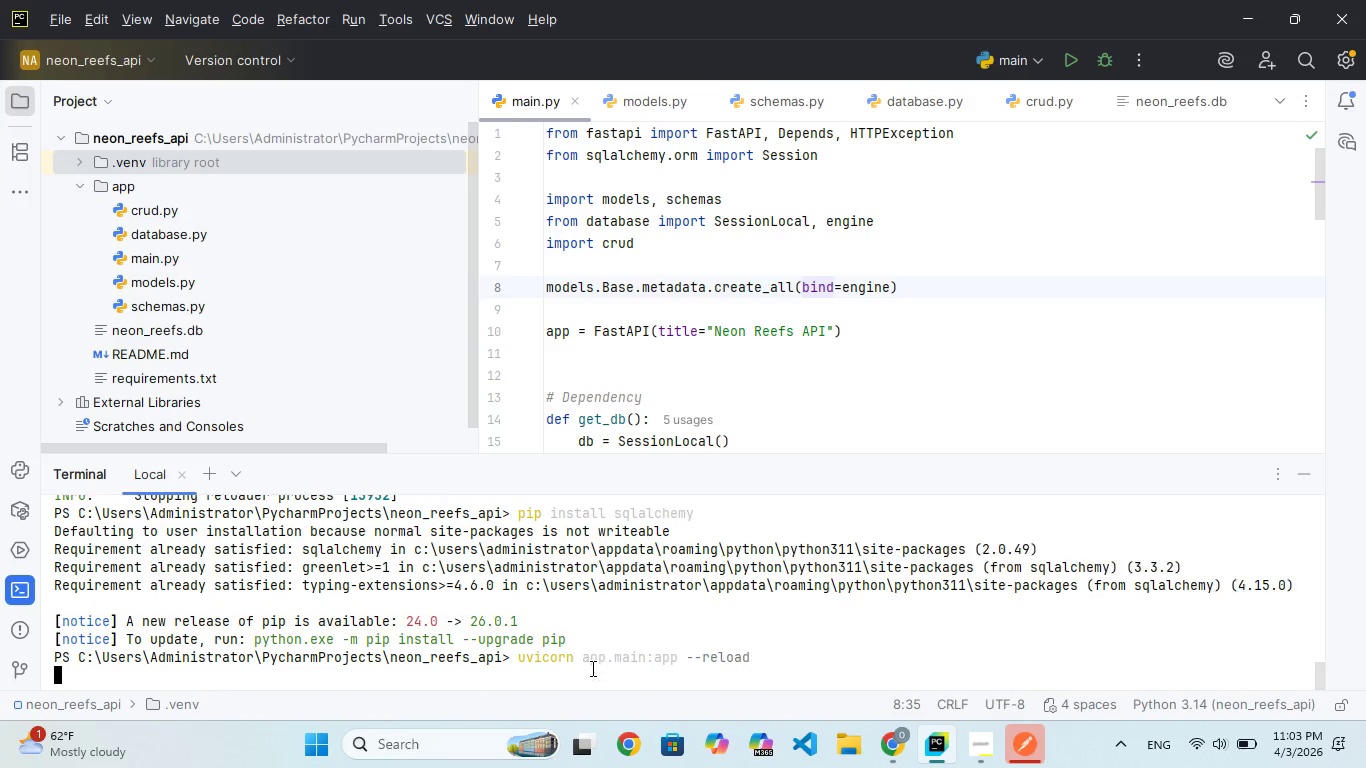 
key(Enter)
 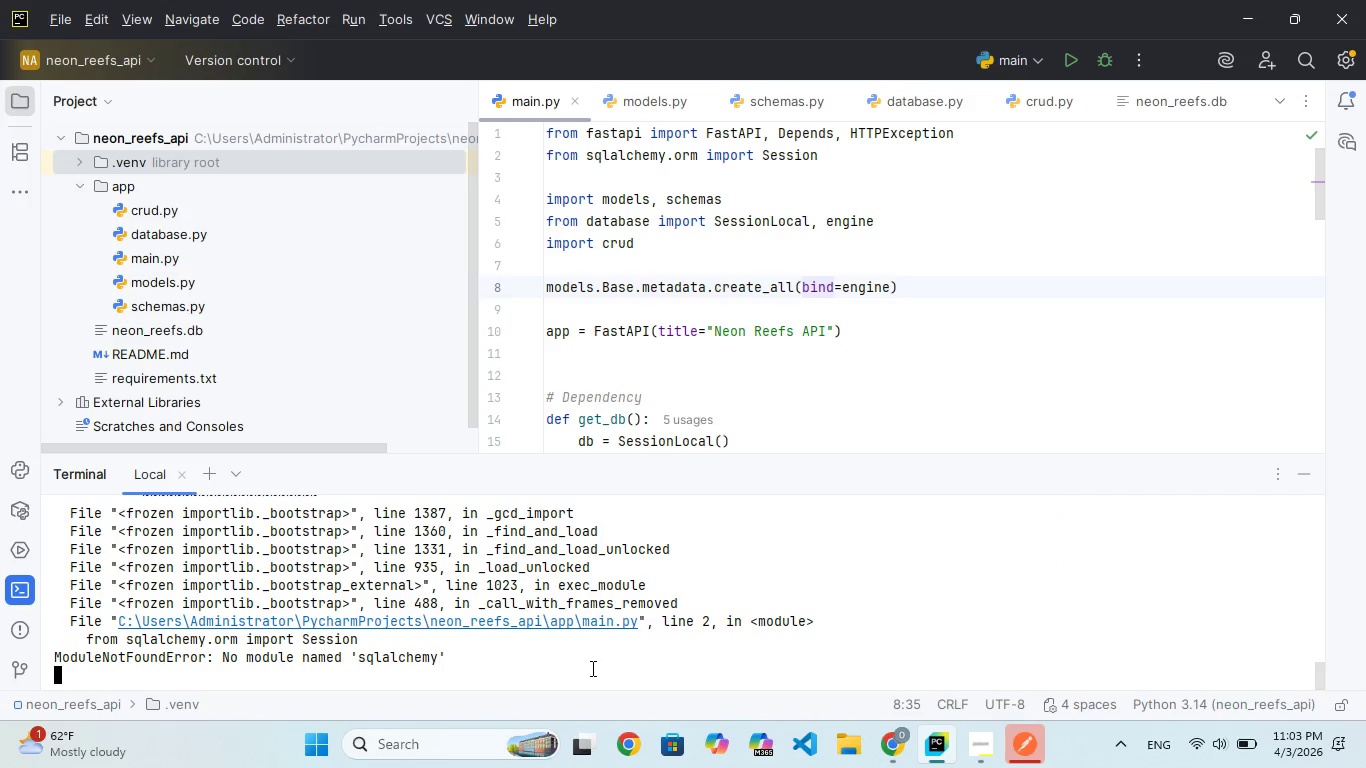 
scroll: coordinate [591, 668], scroll_direction: up, amount: 7.0
 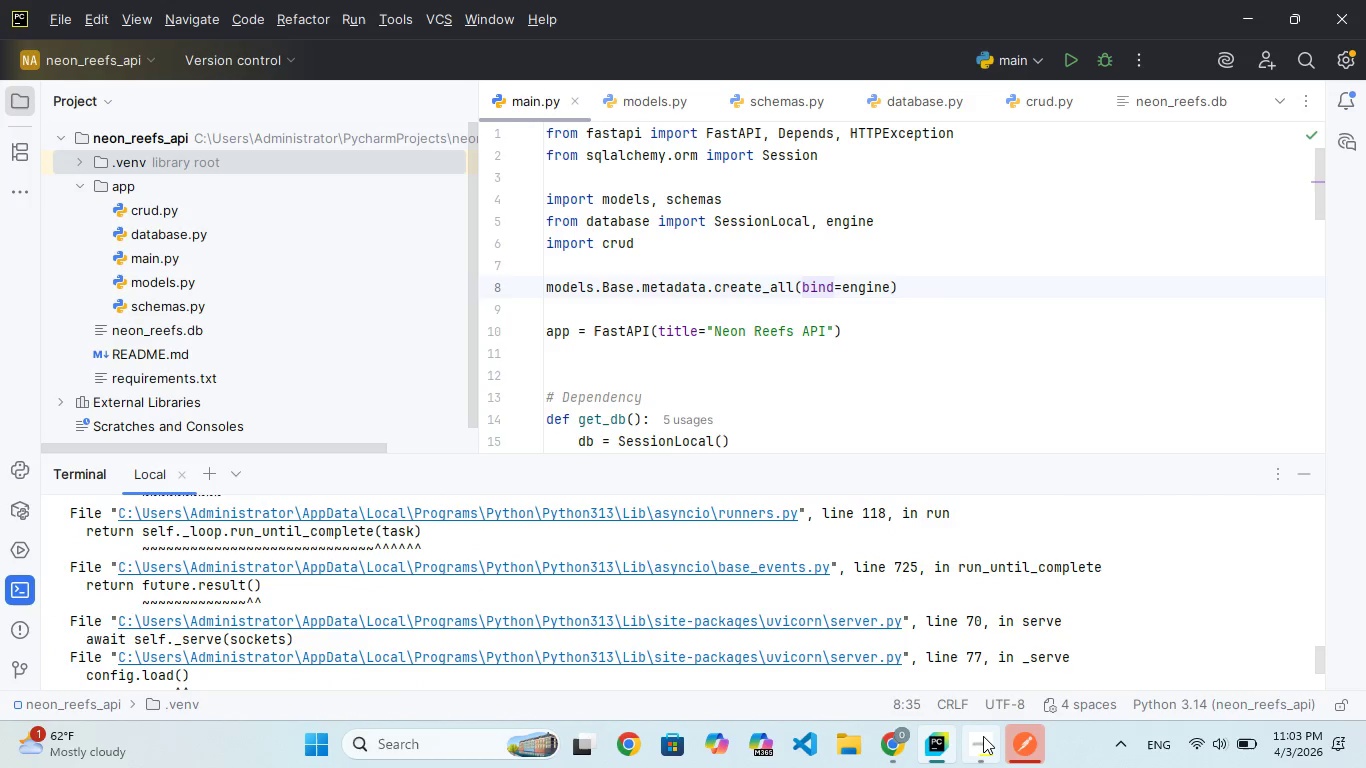 
left_click([983, 736])